 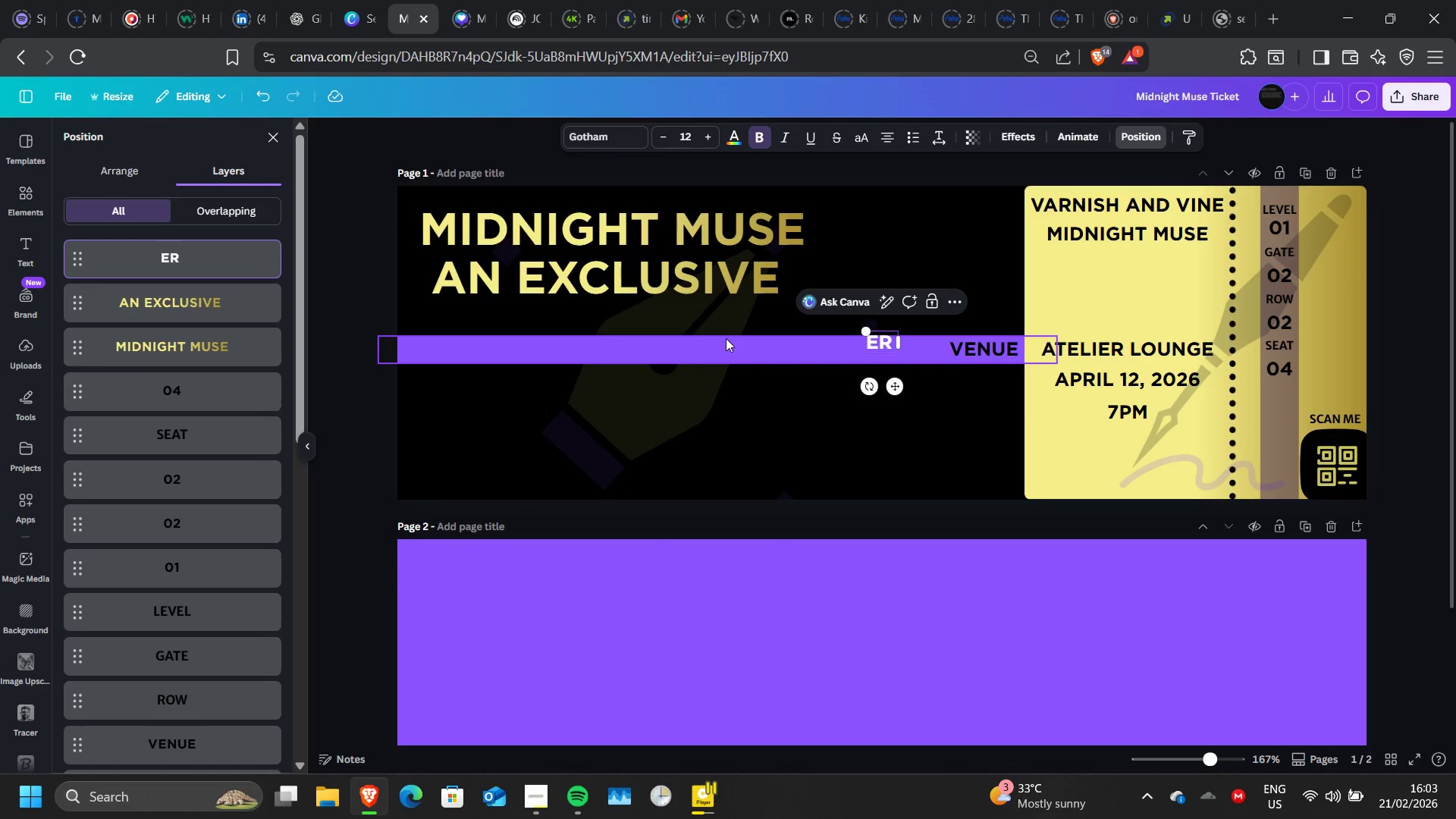 
double_click([760, 270])
 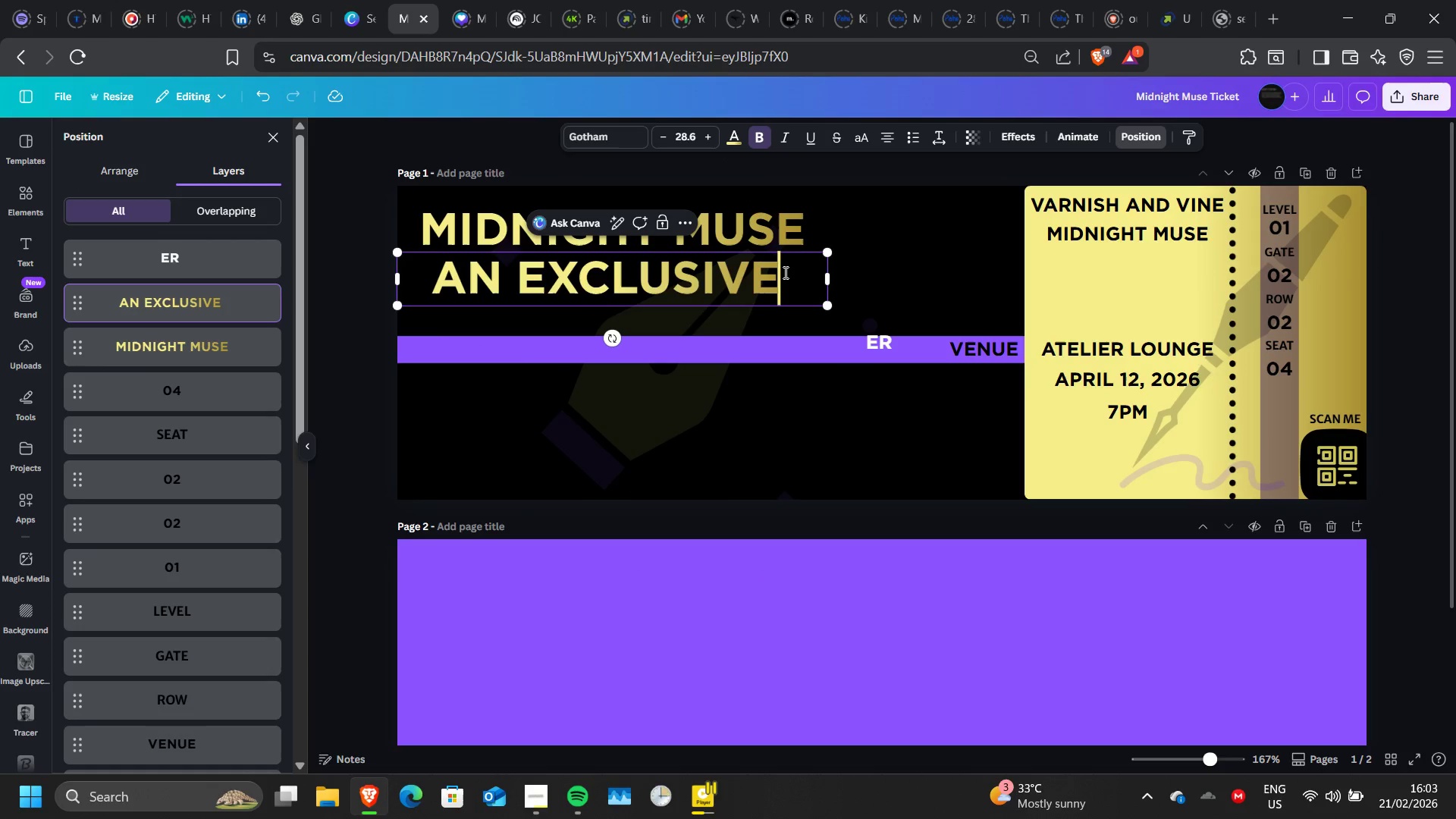 
left_click([784, 272])
 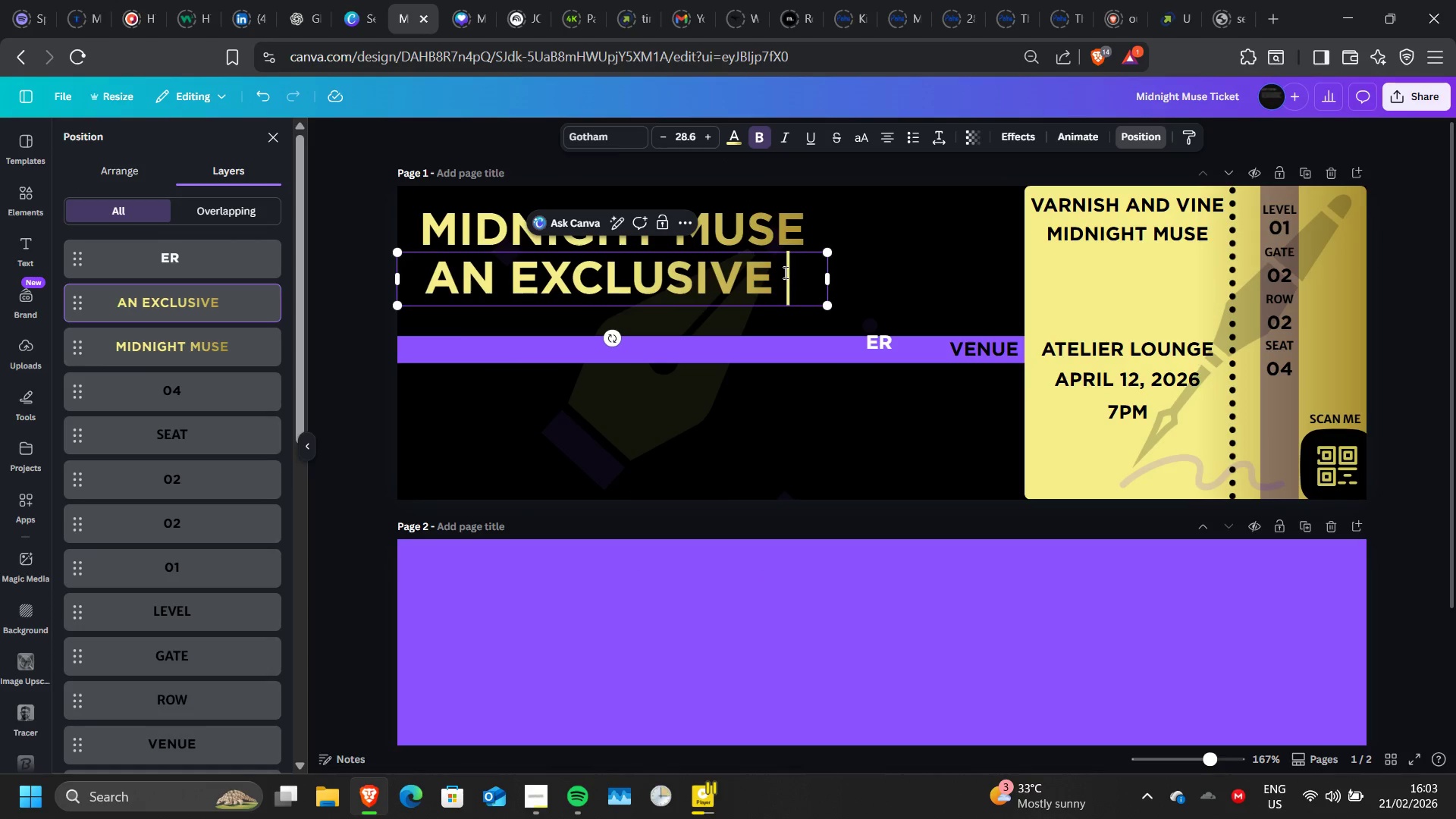 
type( AFTER HO)
key(Backspace)
type(OURS )
 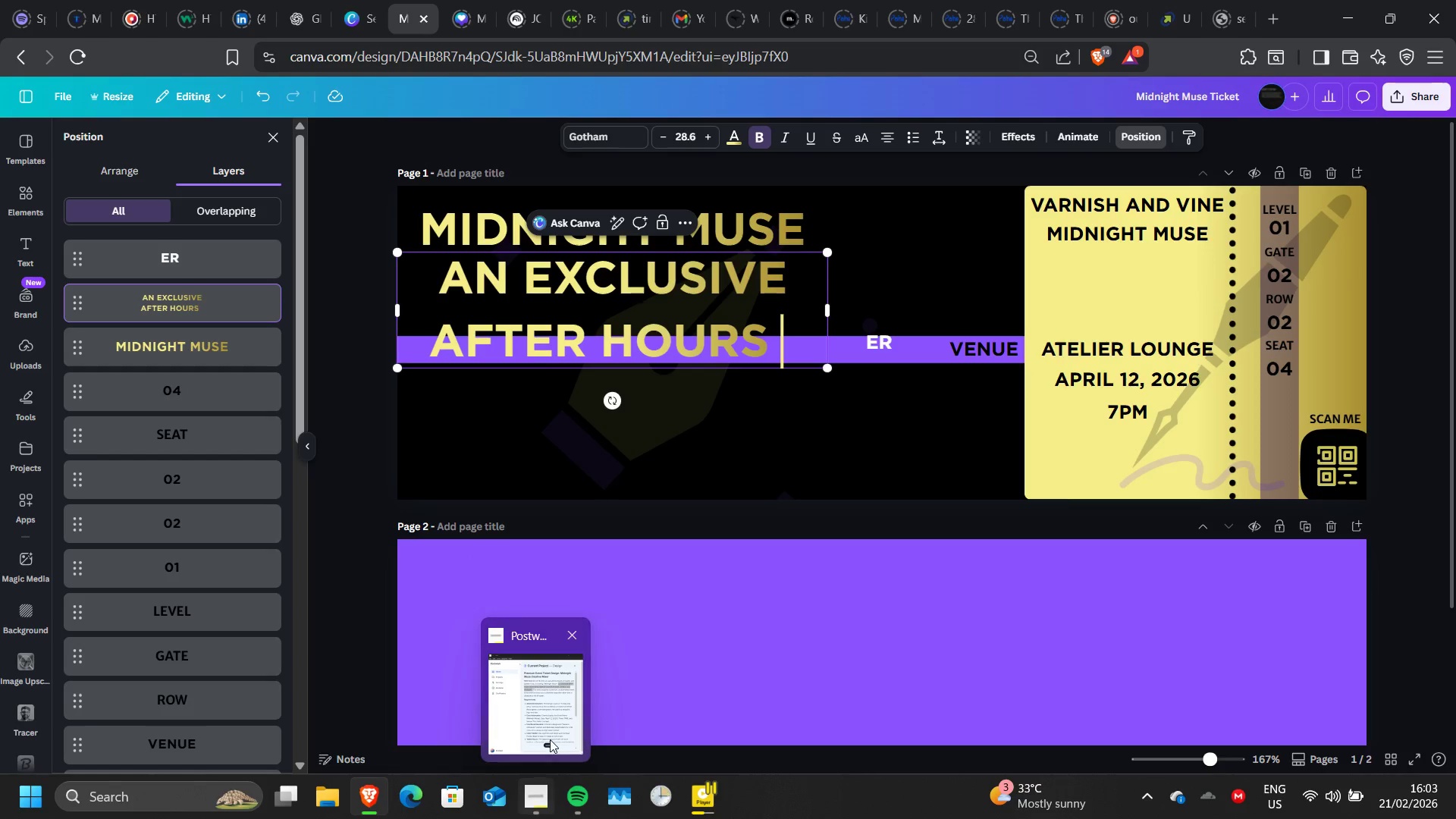 
left_click([548, 736])